 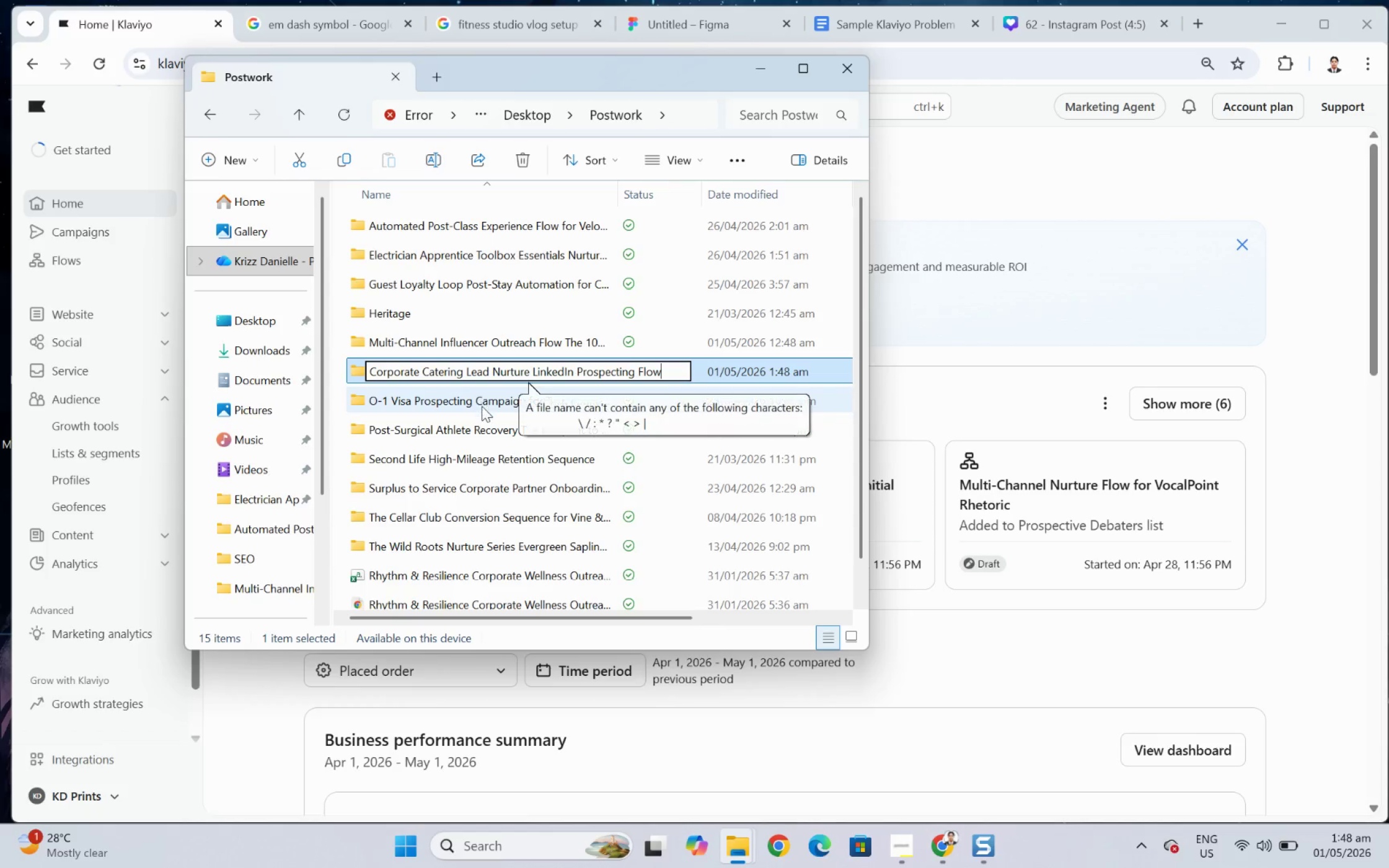 
left_click([483, 408])
 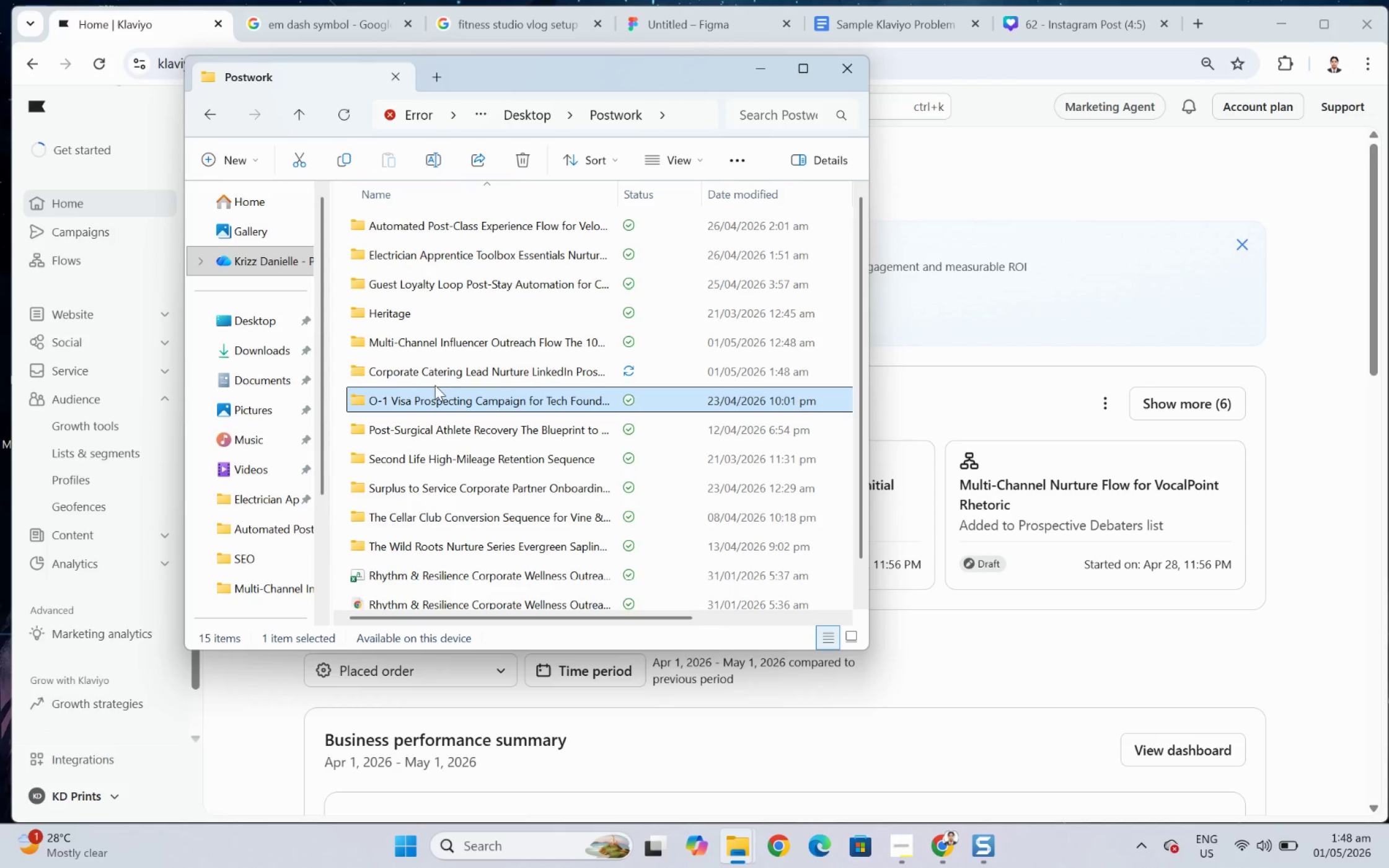 
left_click([438, 374])
 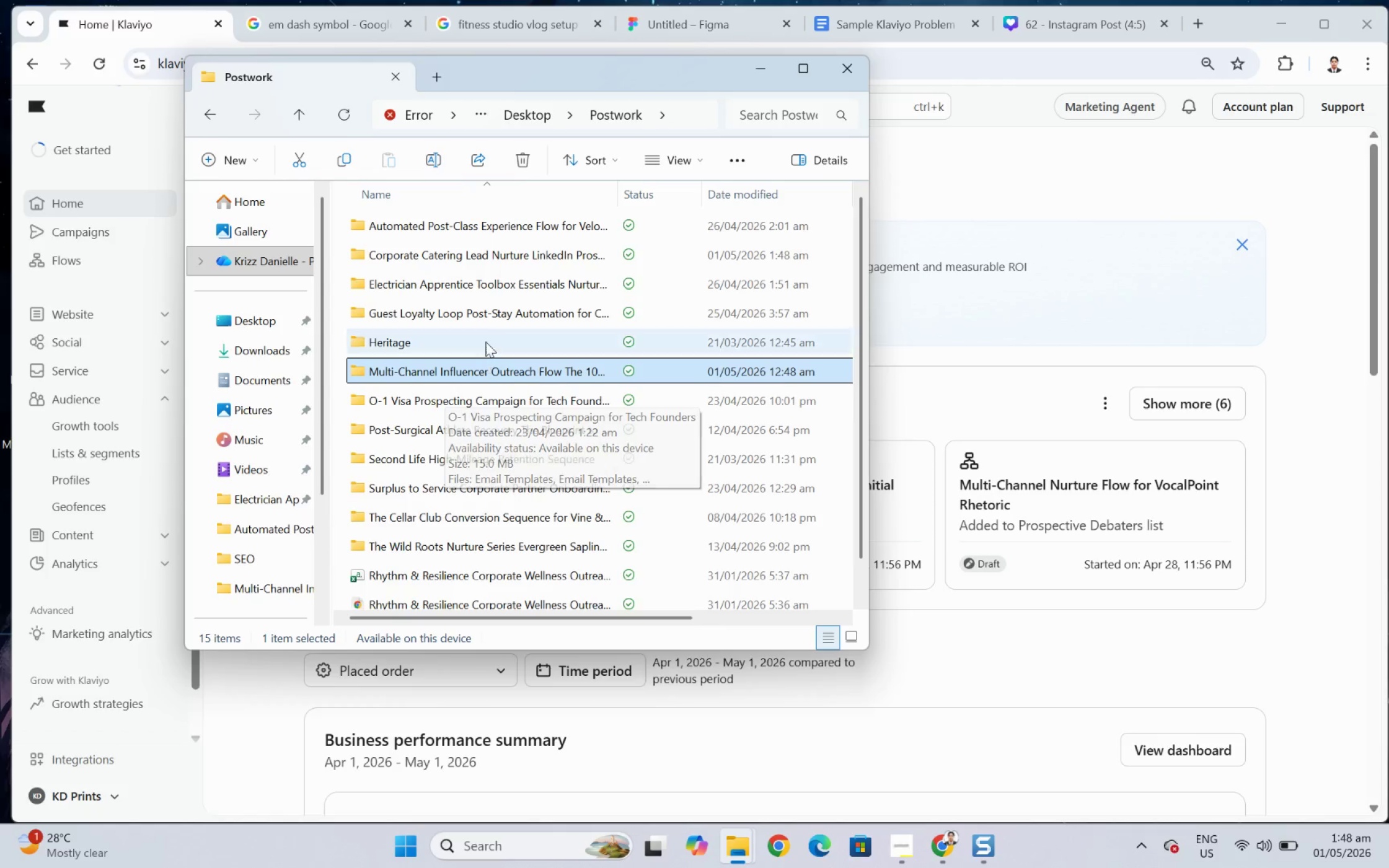 
double_click([503, 261])
 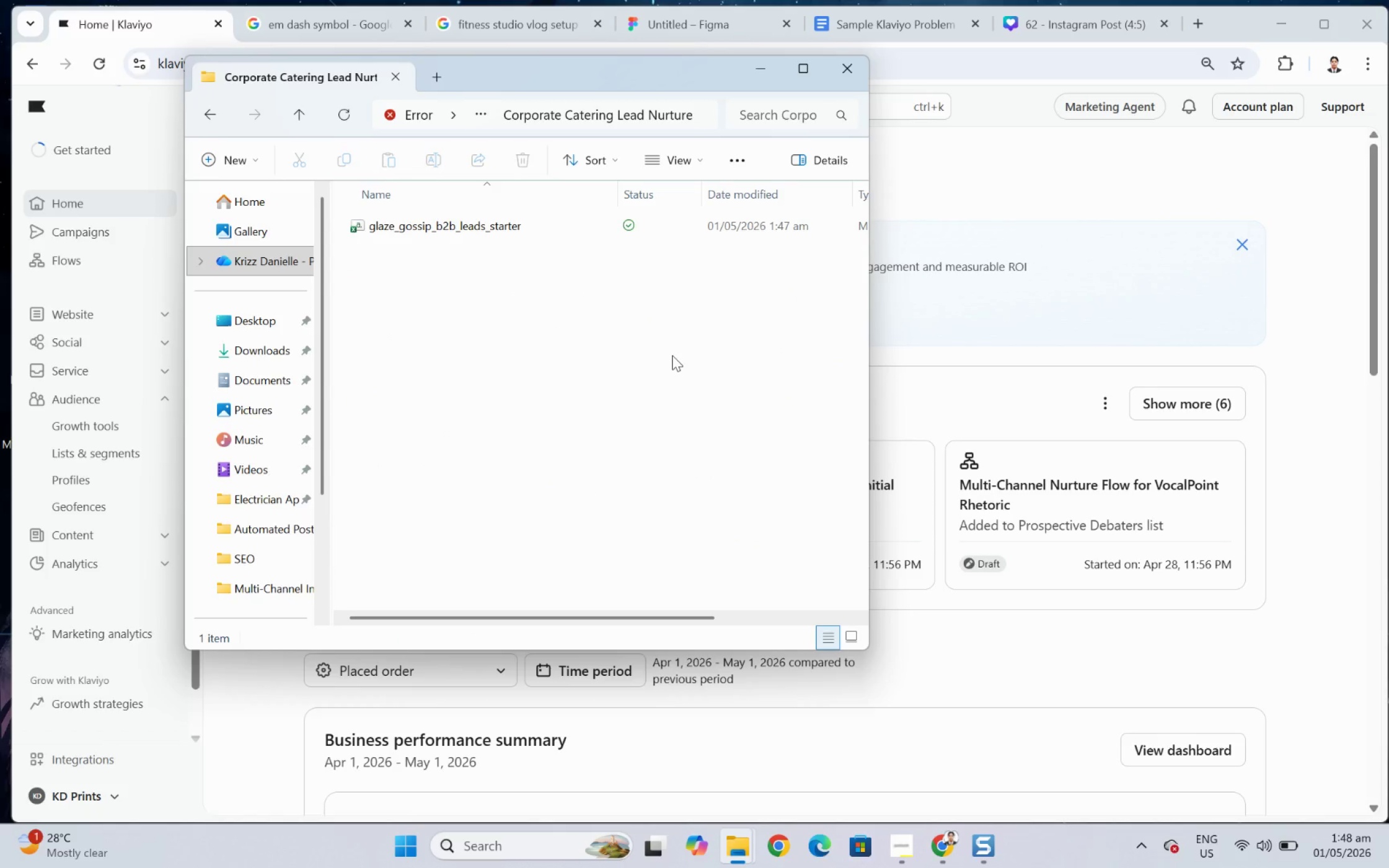 
left_click([672, 355])
 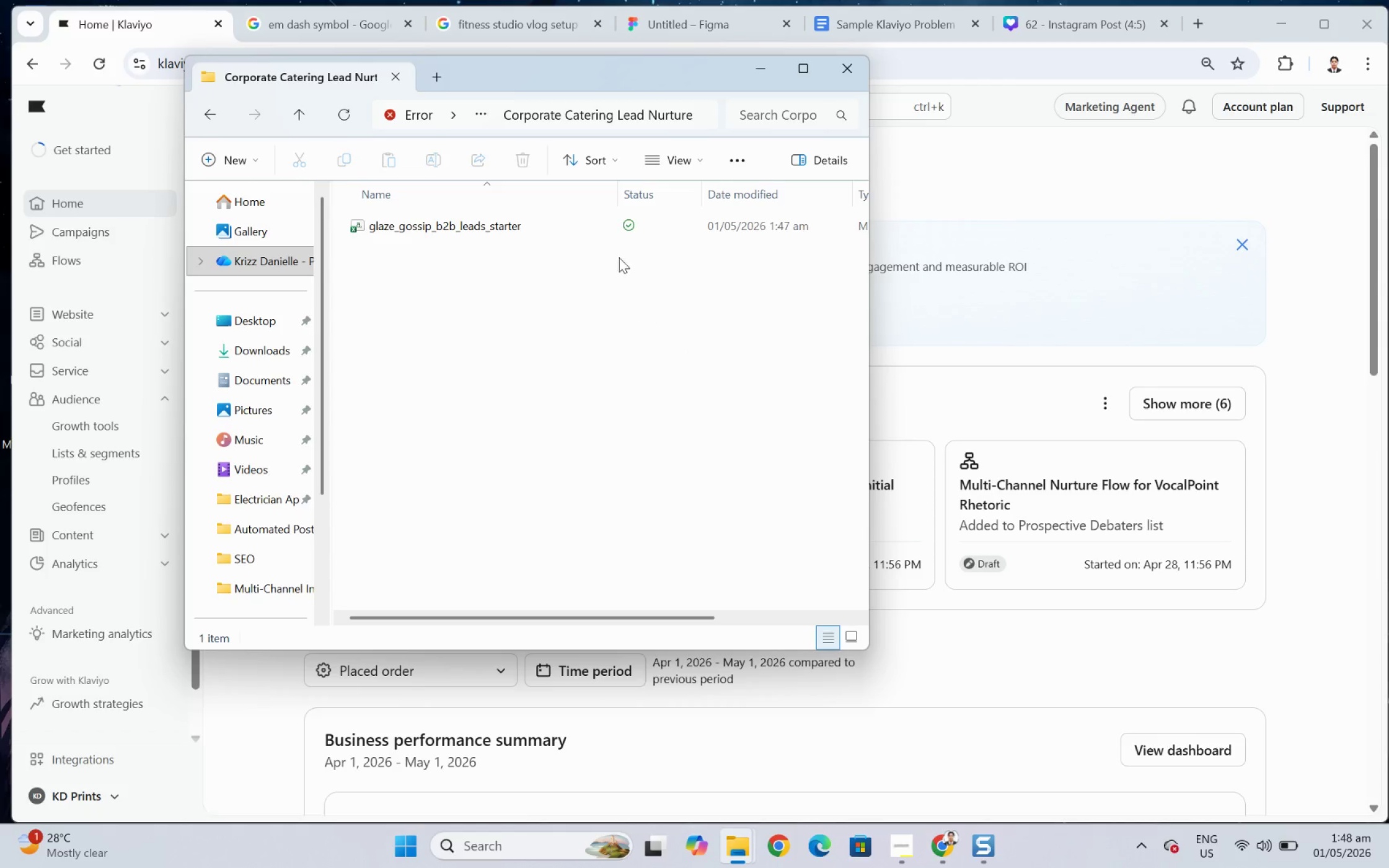 
double_click([405, 219])
 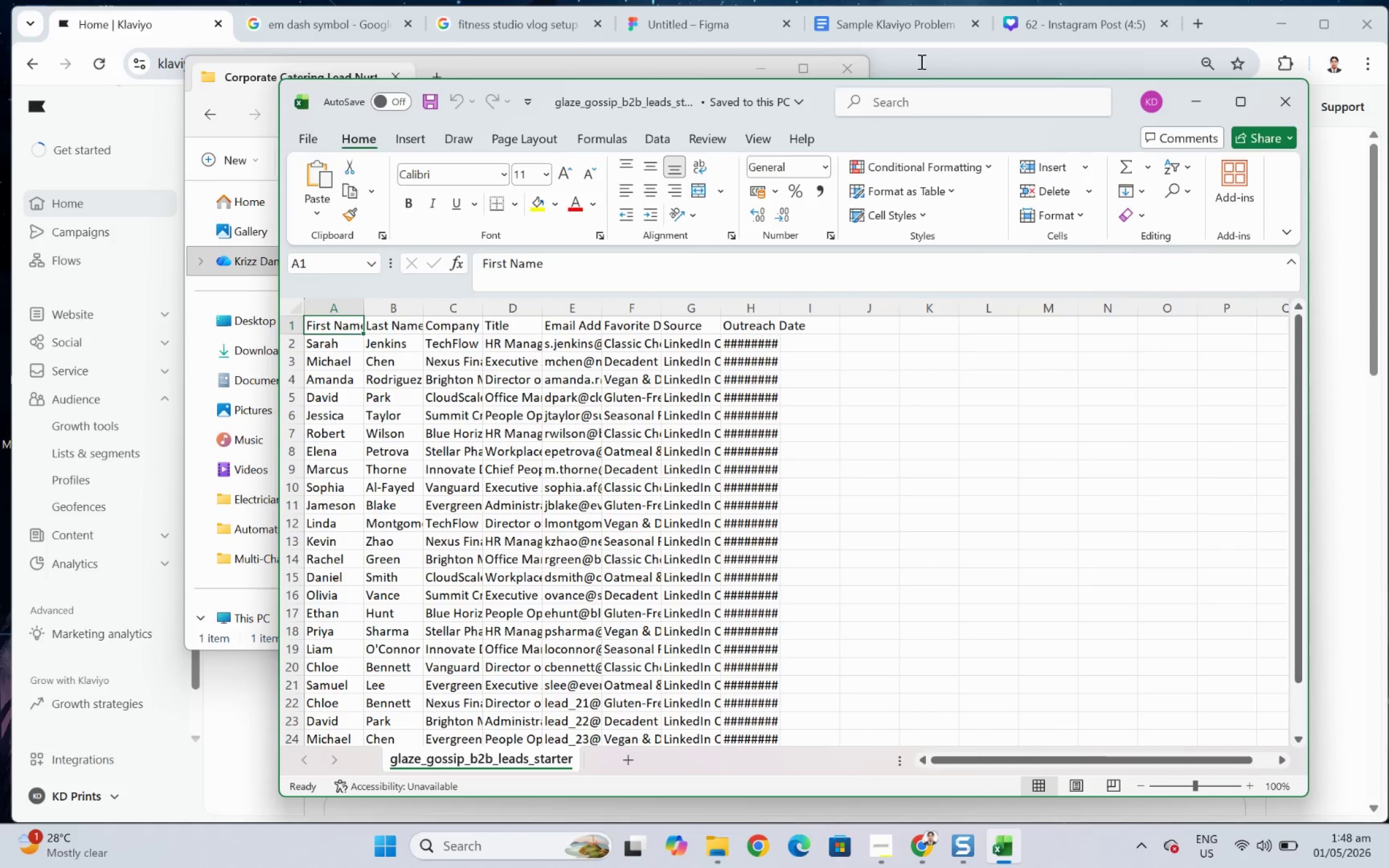 
left_click([764, 62])
 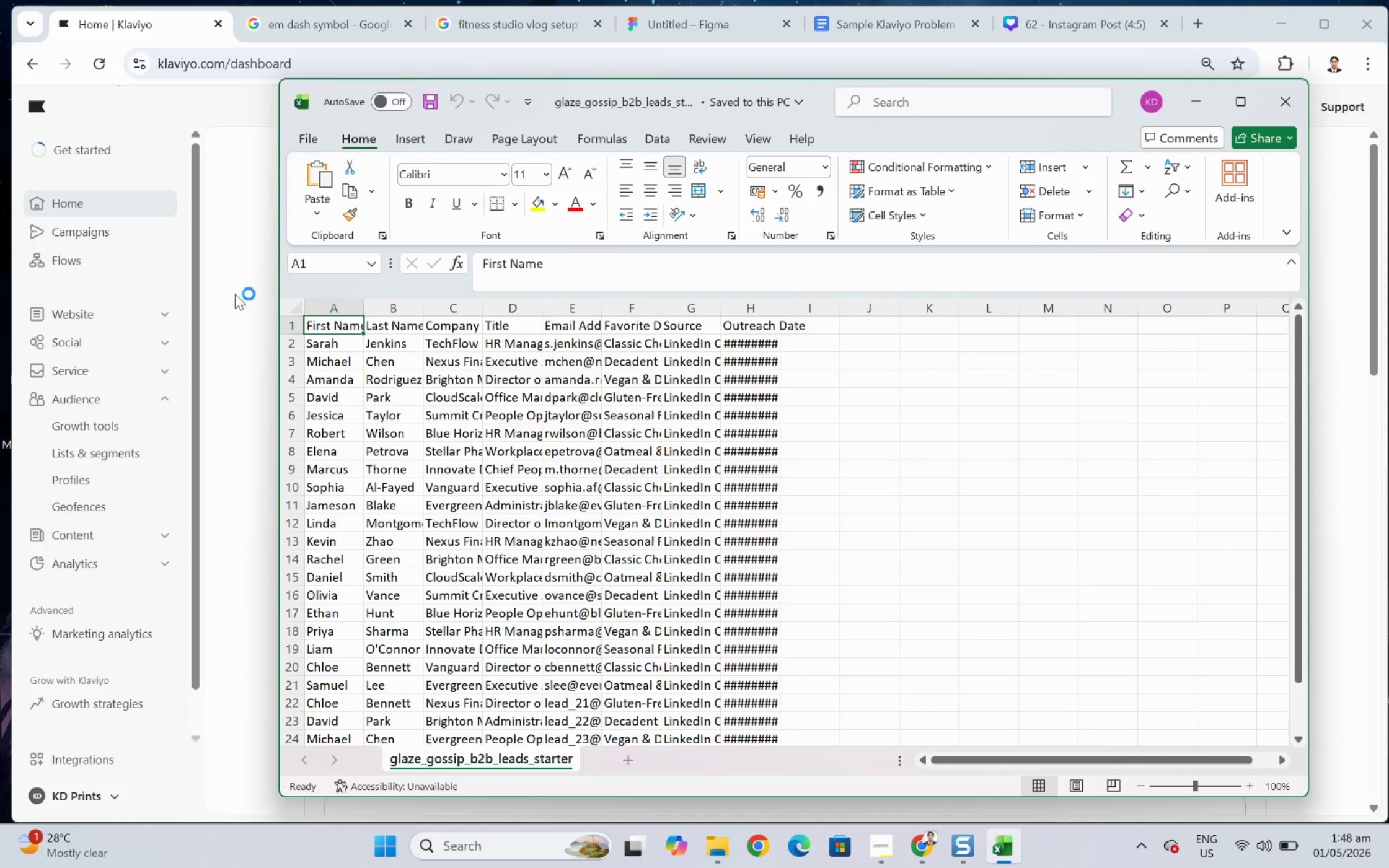 
left_click([228, 304])
 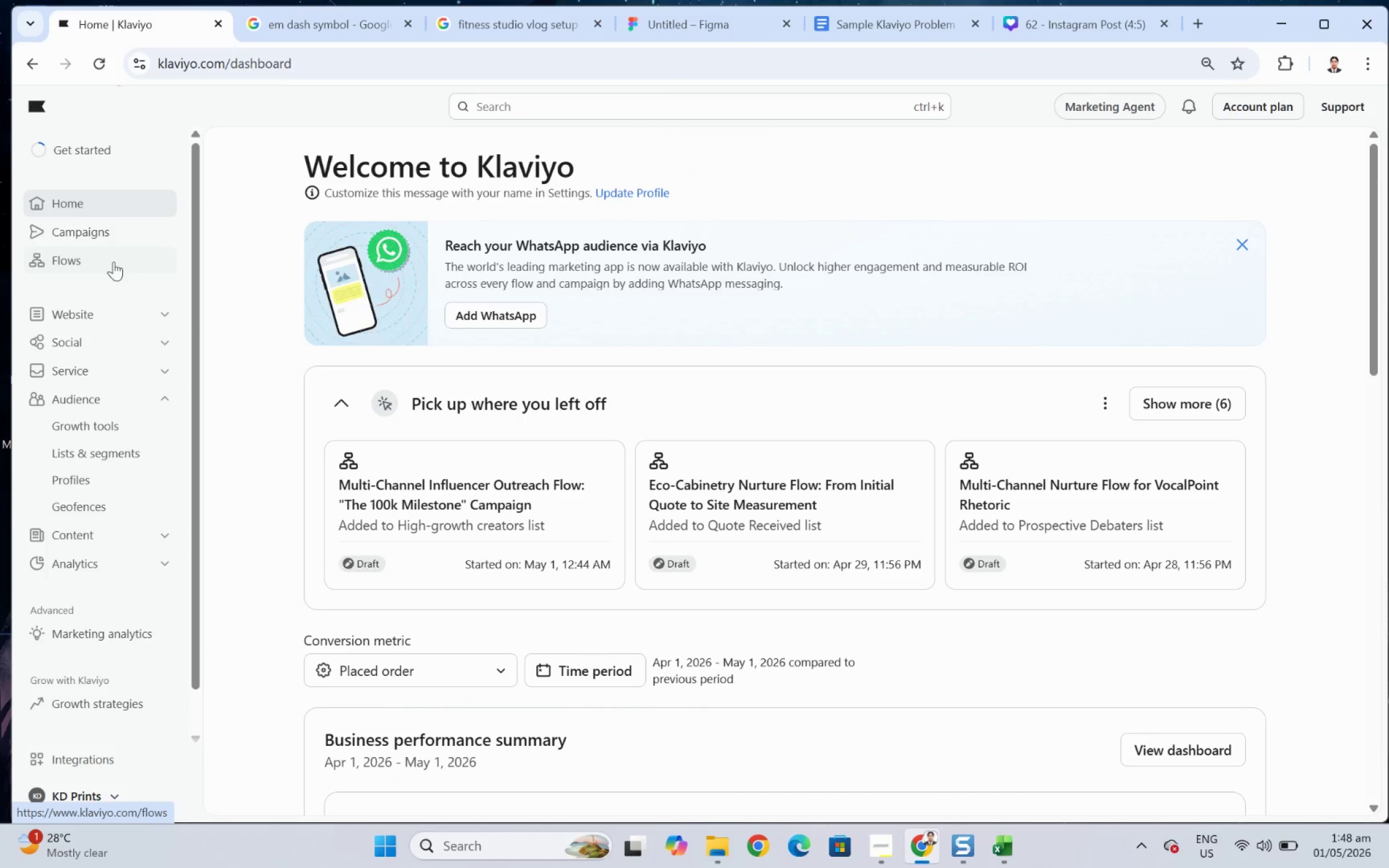 
scroll: coordinate [739, 518], scroll_direction: down, amount: 5.0
 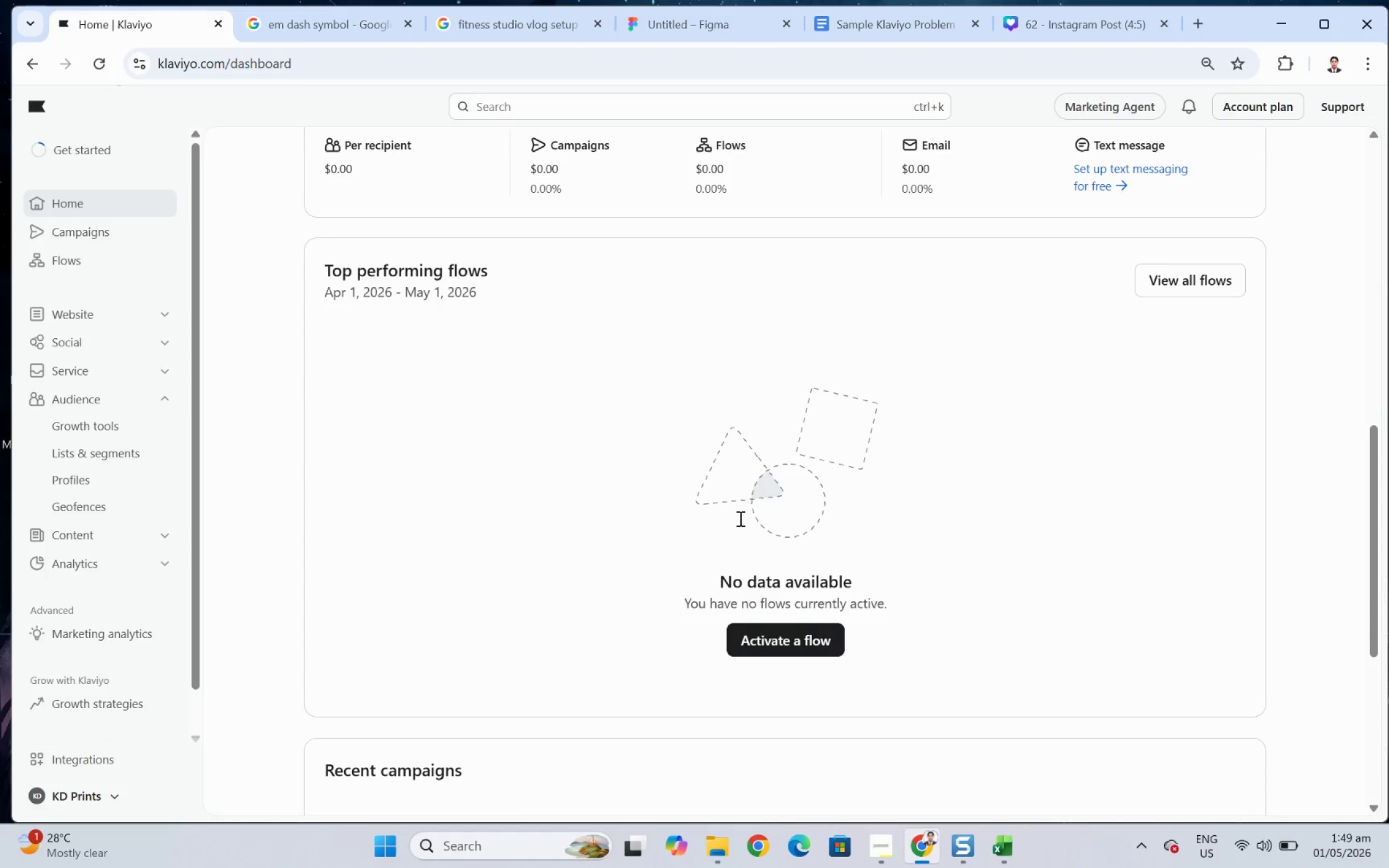 
scroll: coordinate [739, 518], scroll_direction: up, amount: 4.0
 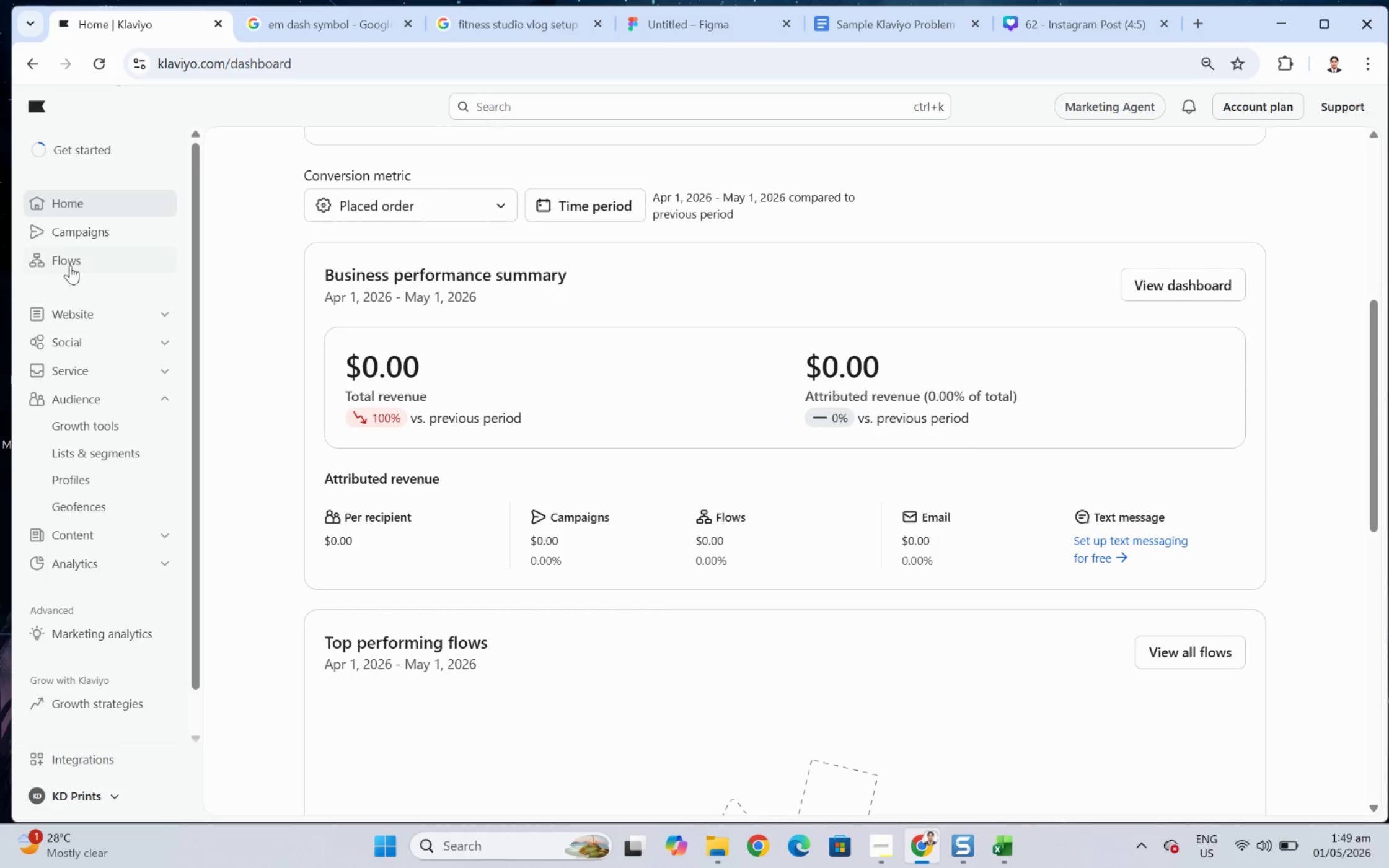 
left_click([73, 265])
 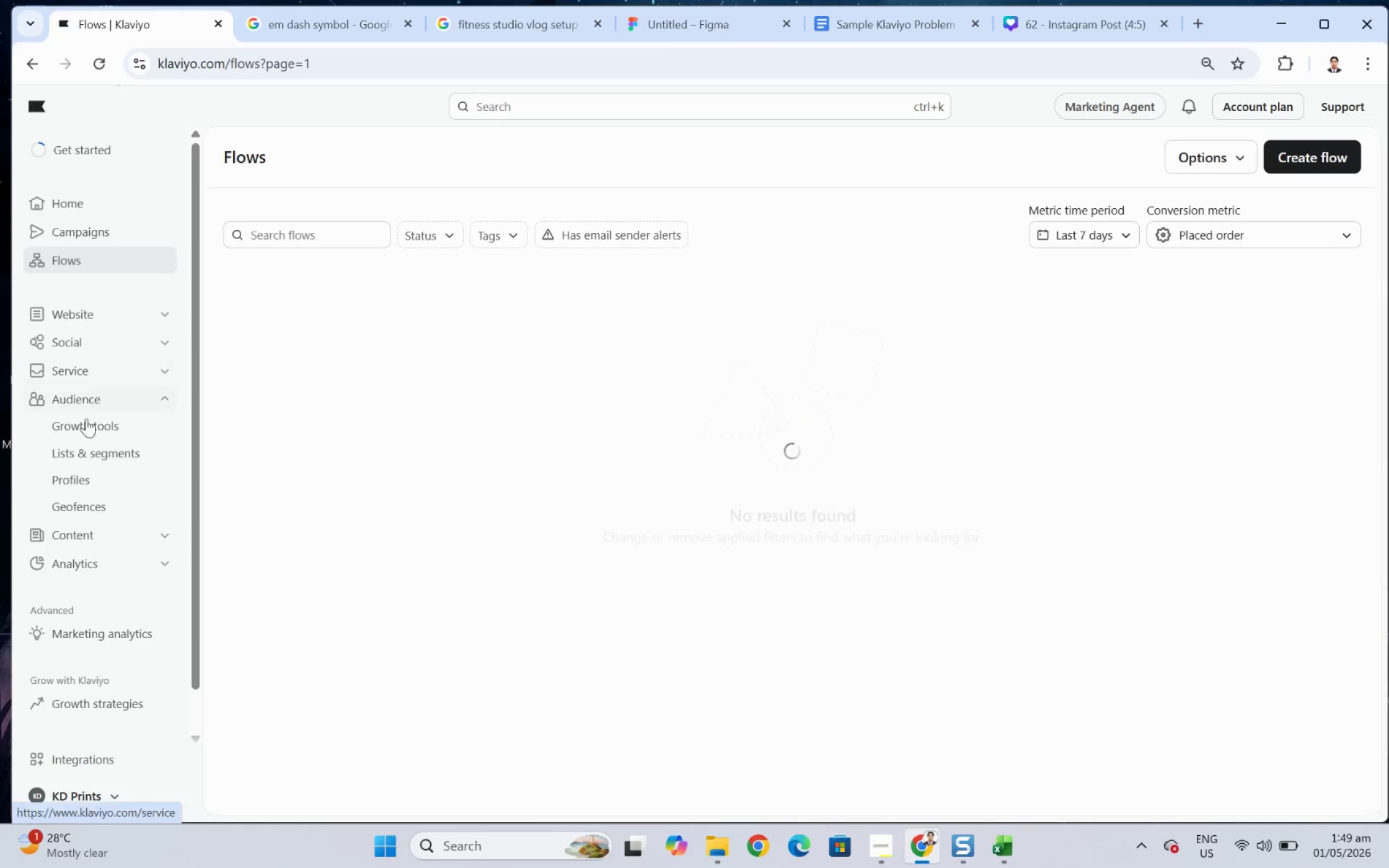 
left_click([98, 456])
 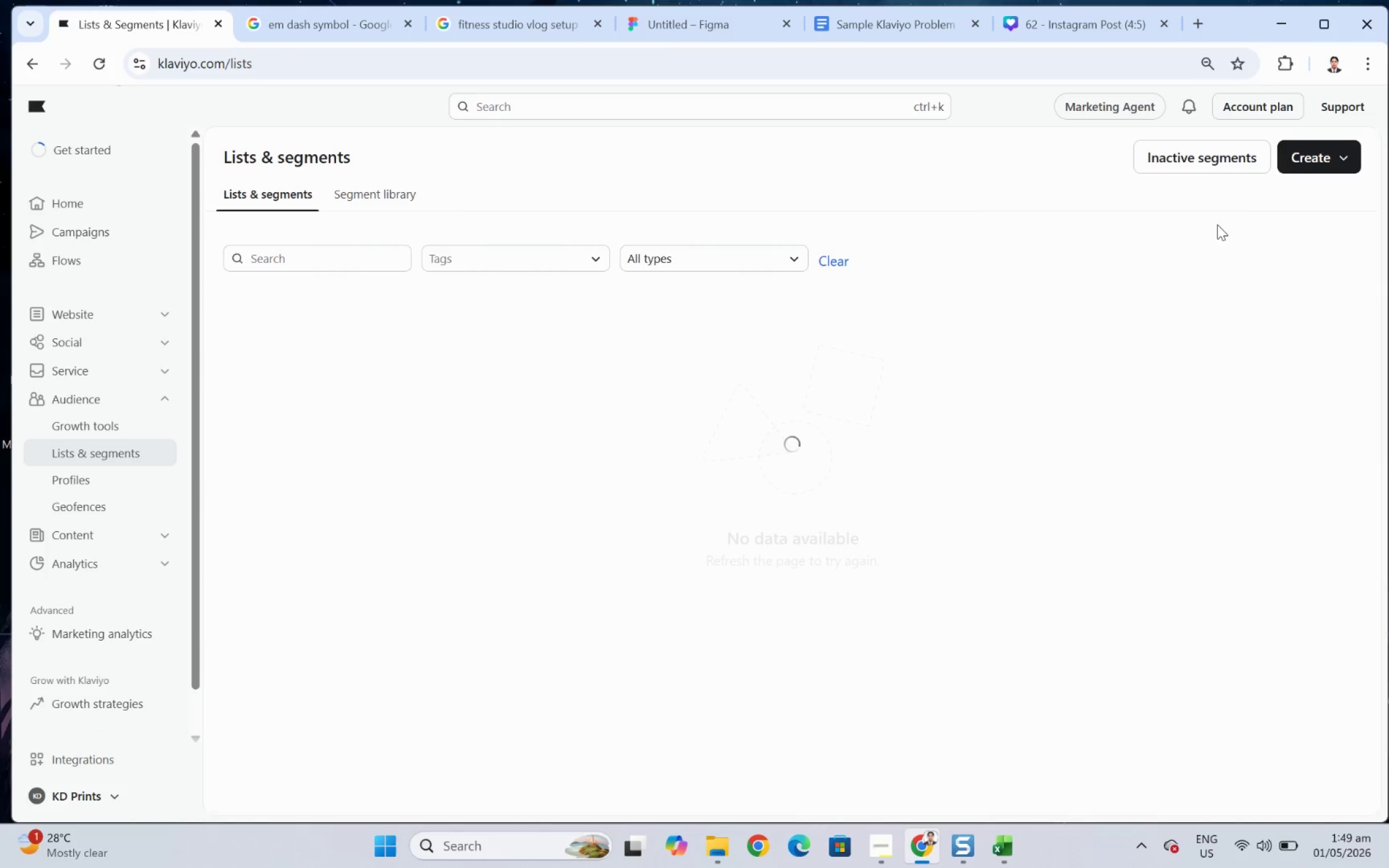 
left_click([1319, 152])
 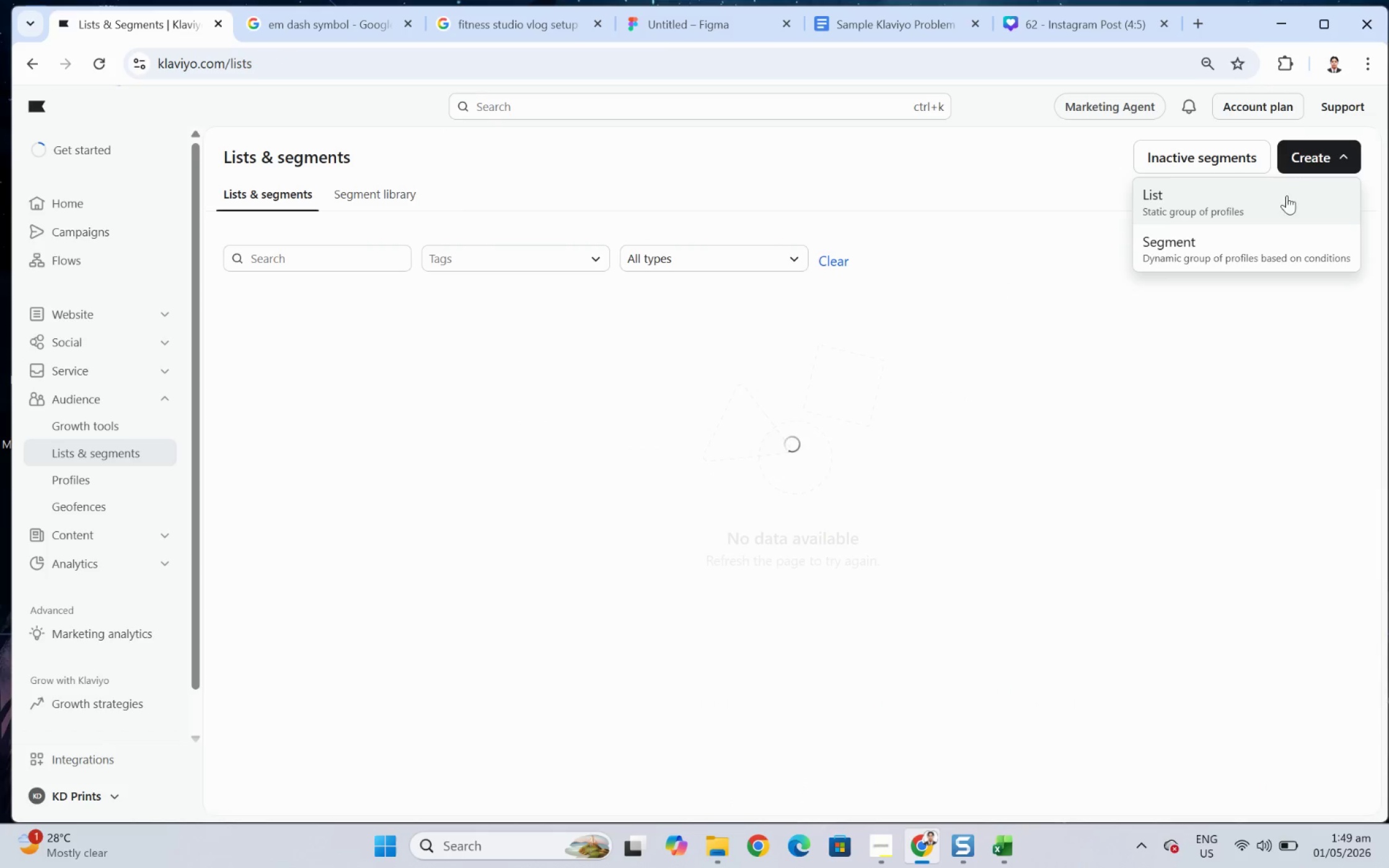 
left_click([1283, 197])
 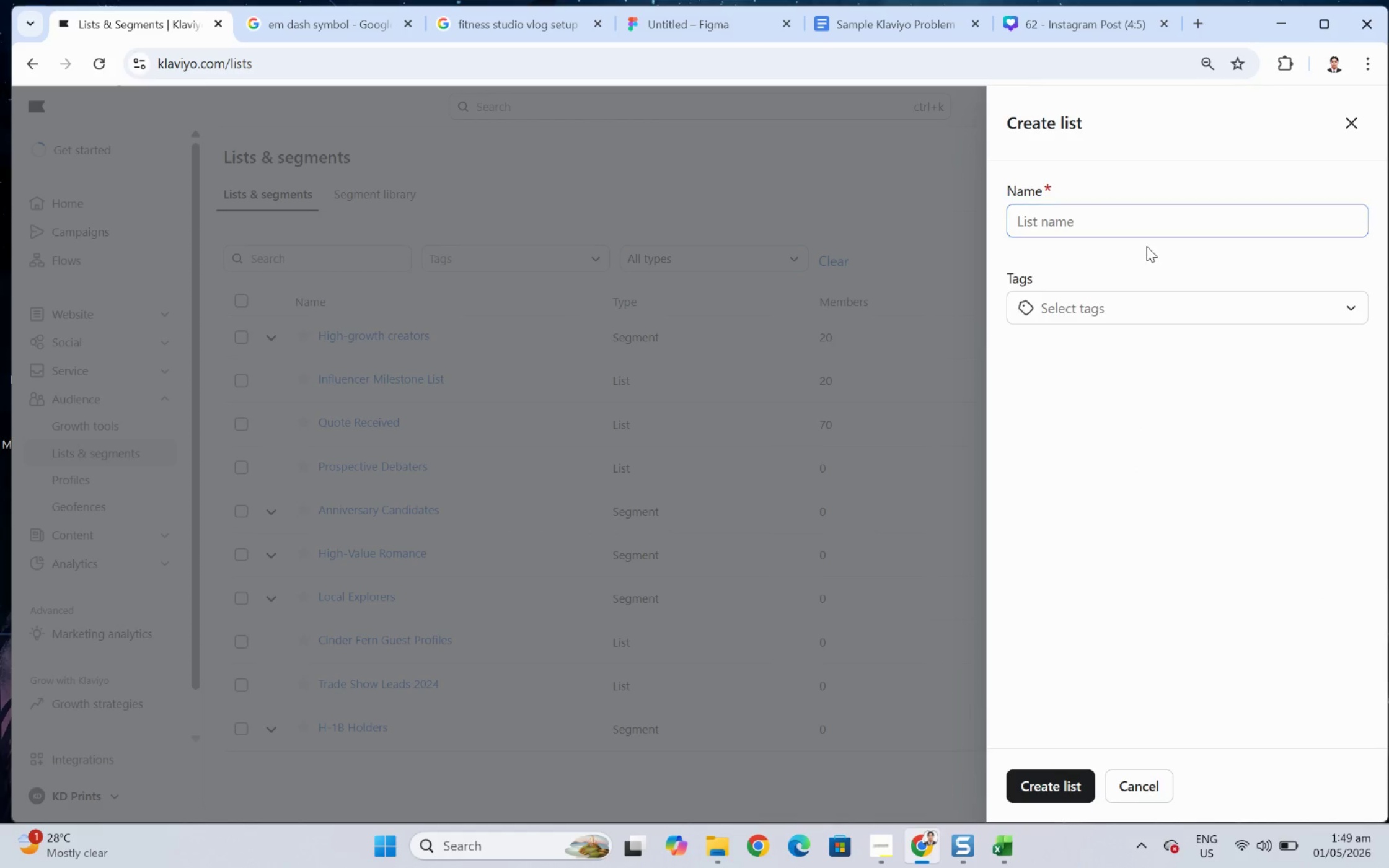 
key(Alt+AltLeft)
 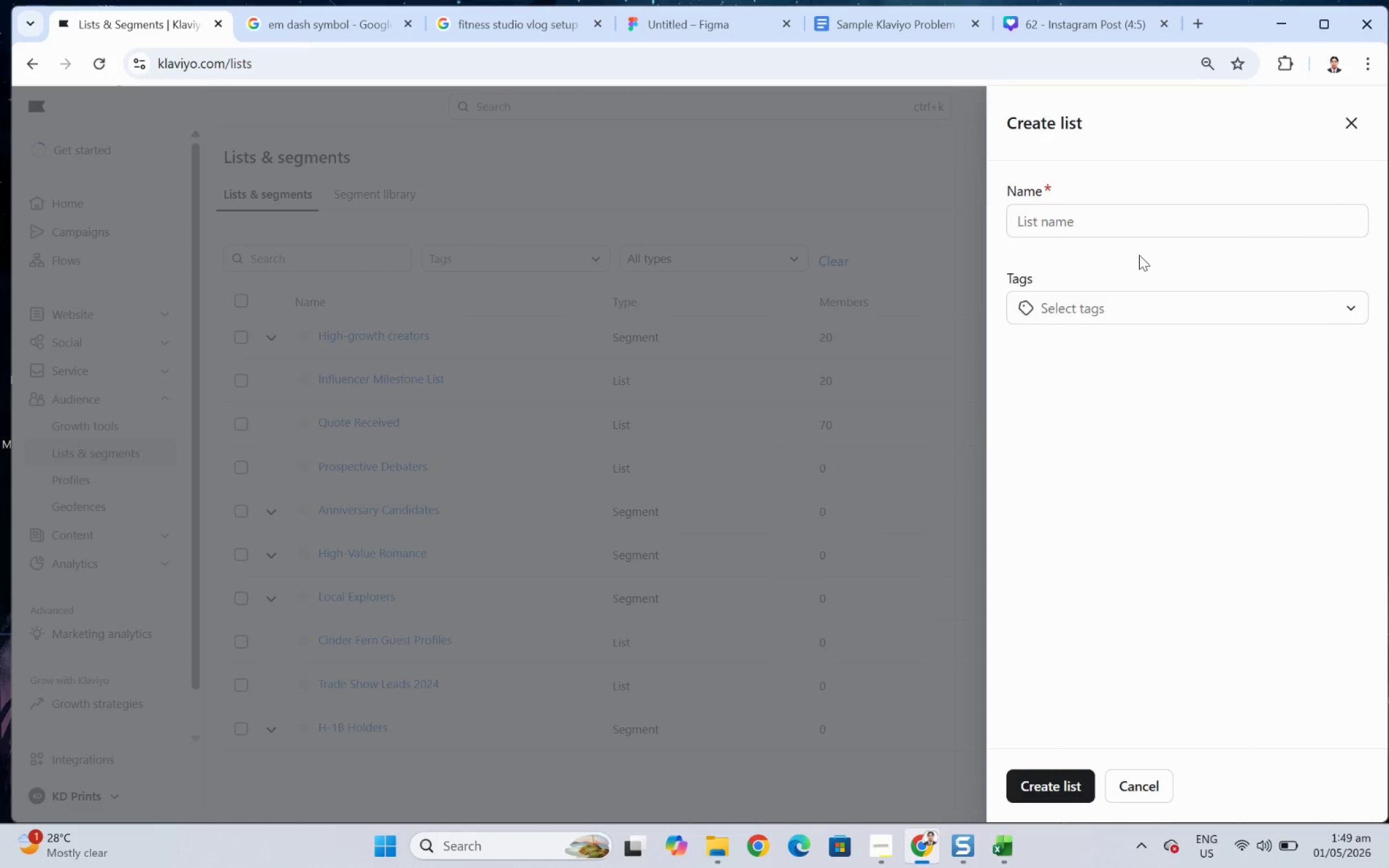 
key(Alt+Tab)
 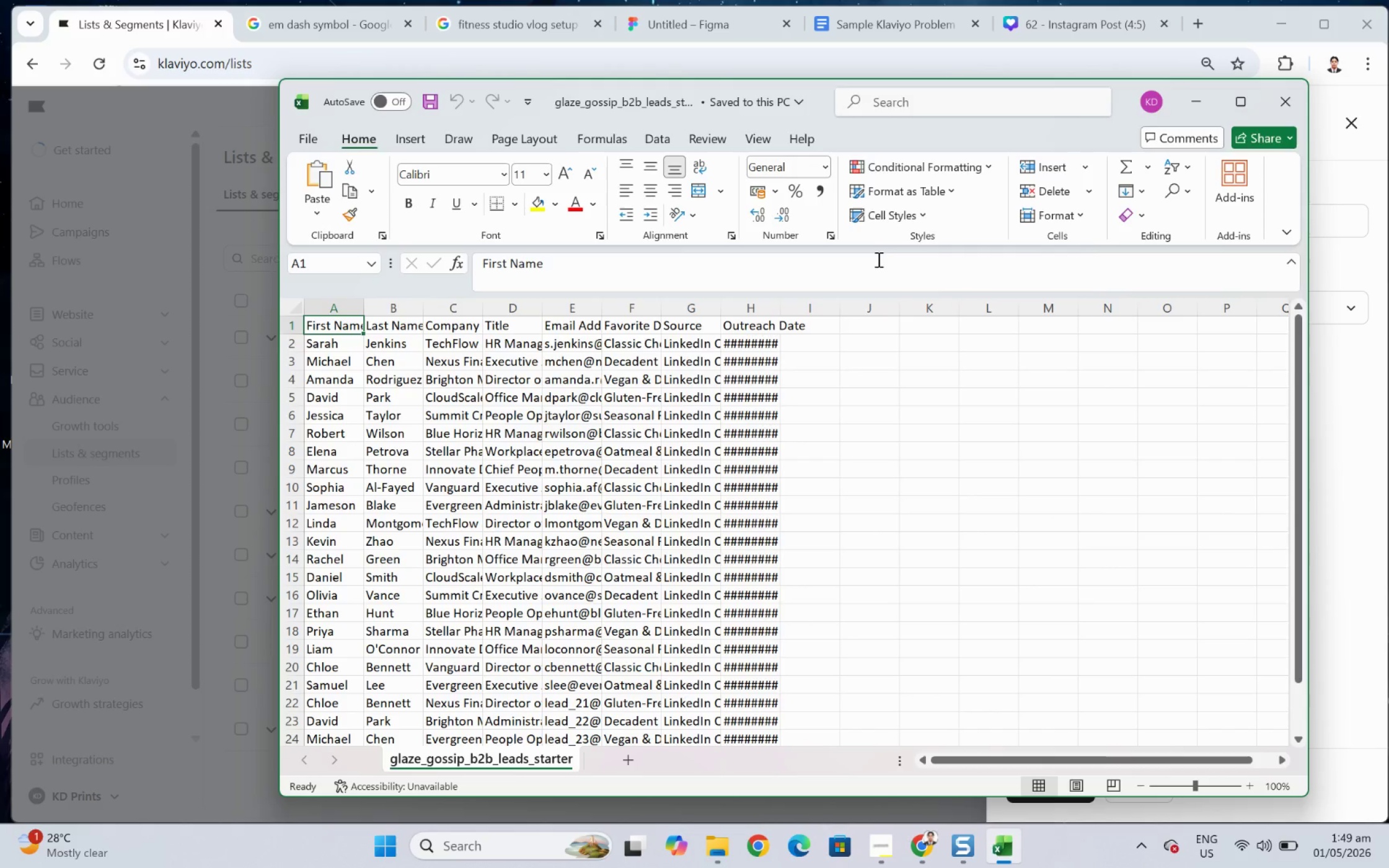 
key(Alt+Tab)
 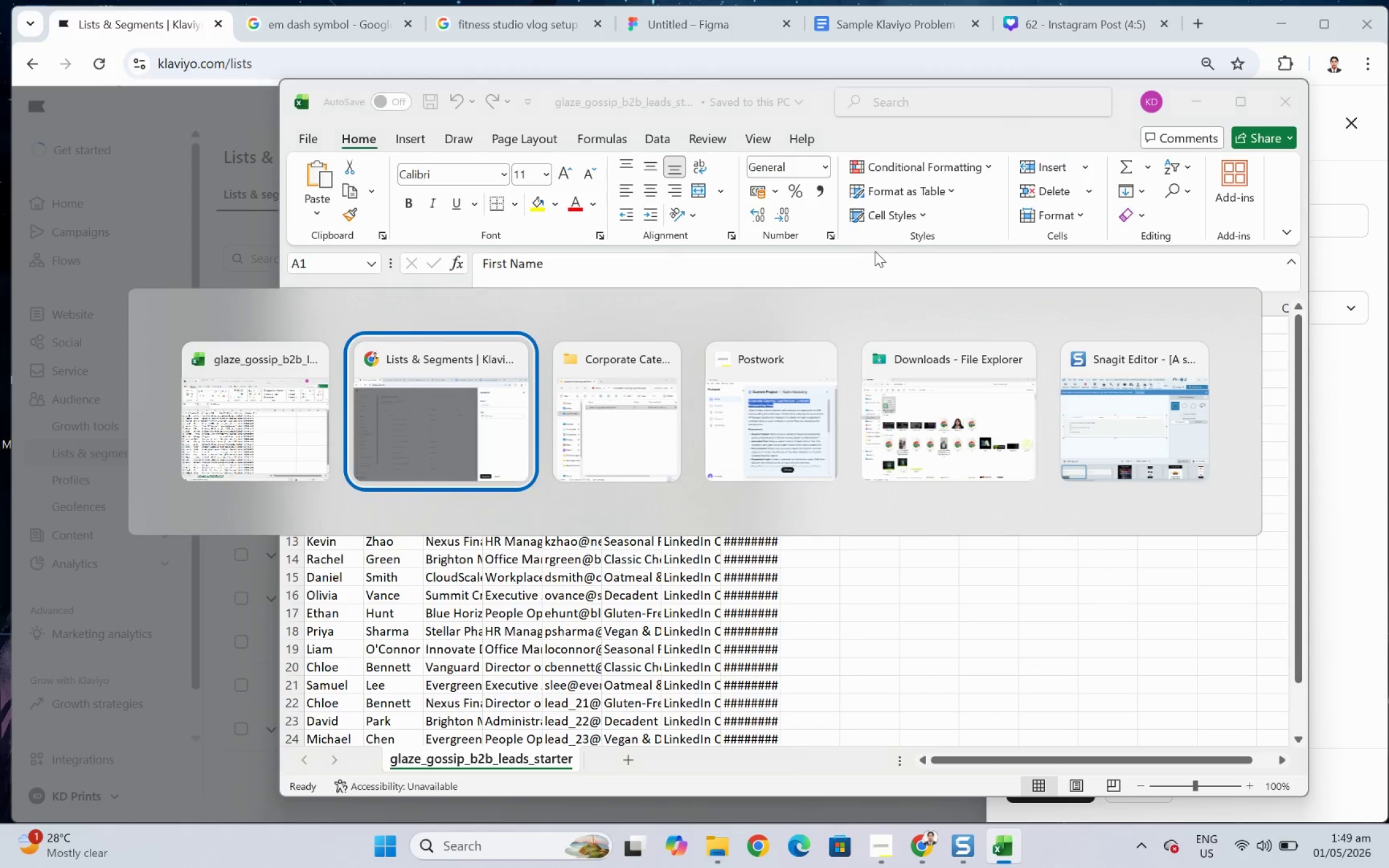 
key(Alt+Tab)
 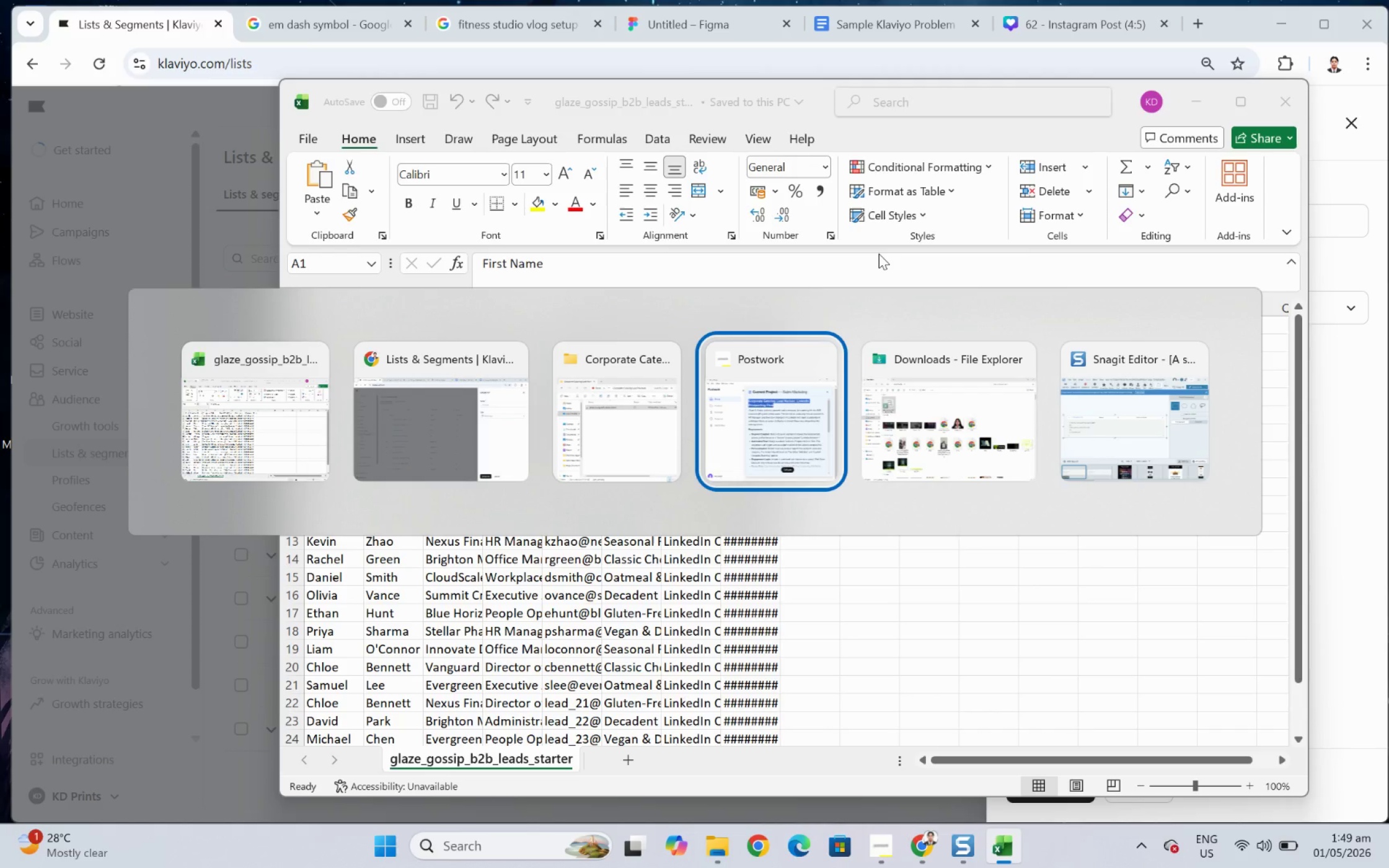 
key(Alt+Tab)